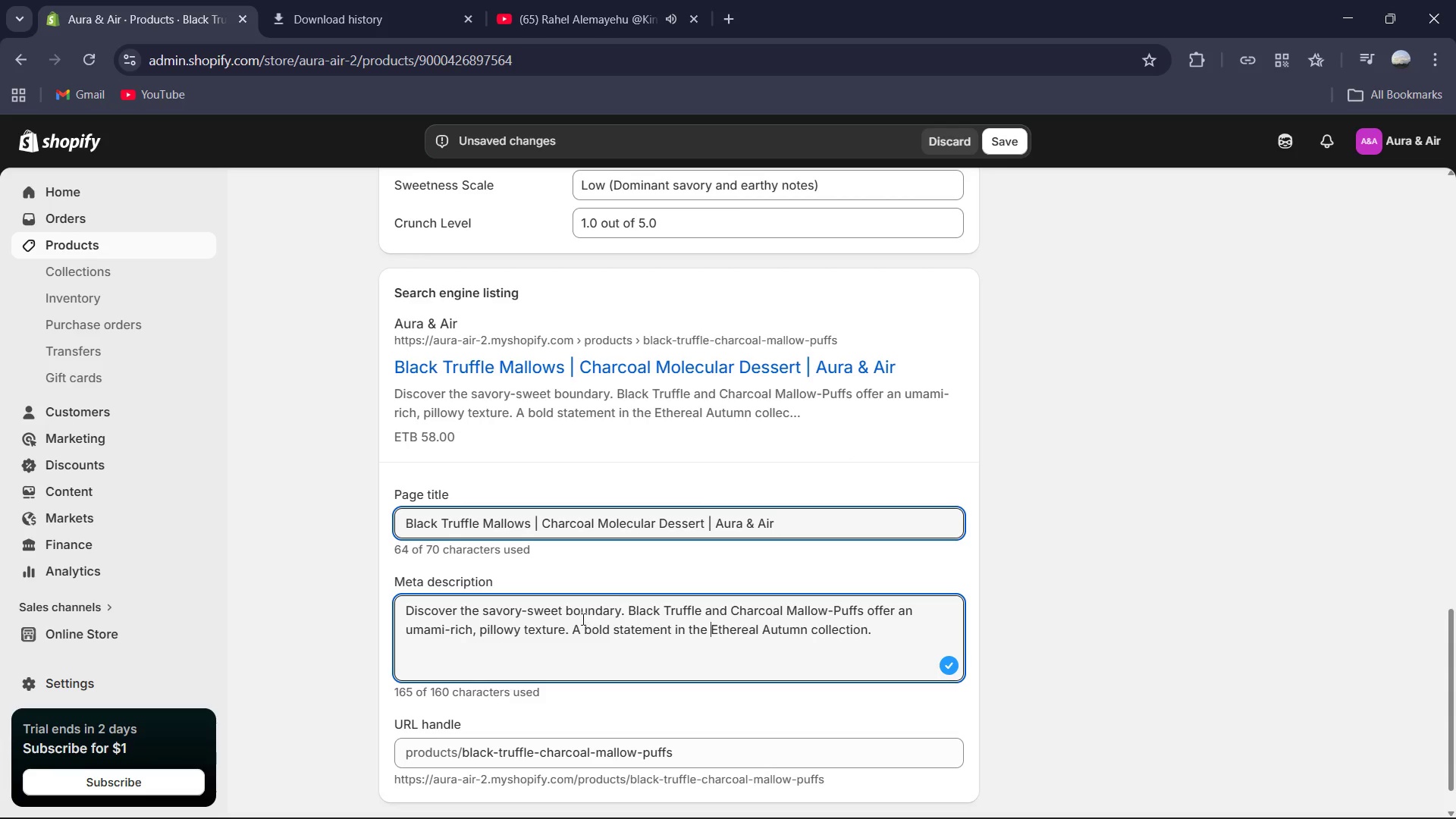 
left_click([1005, 146])
 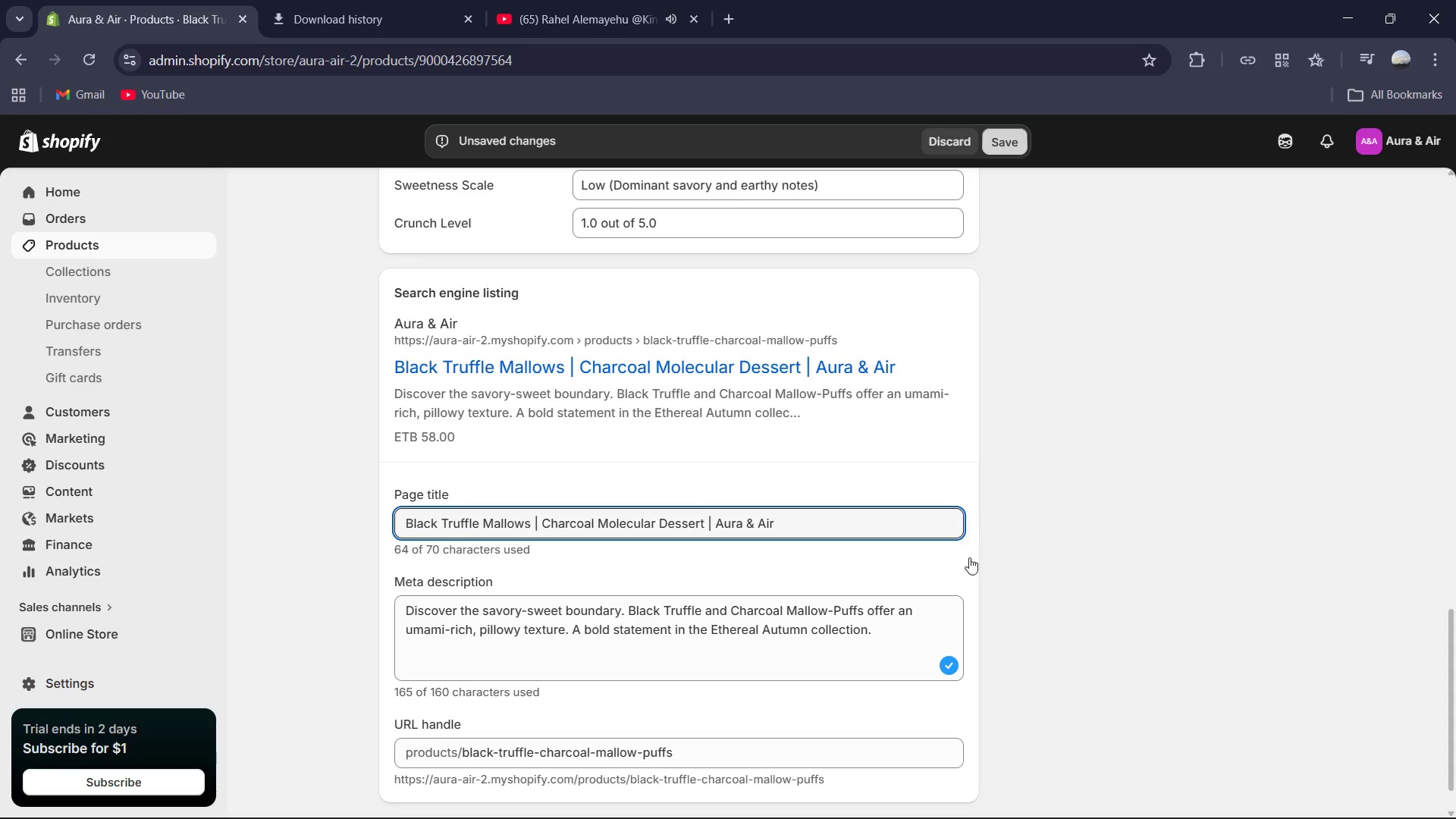 
scroll: coordinate [761, 533], scroll_direction: up, amount: 12.0
 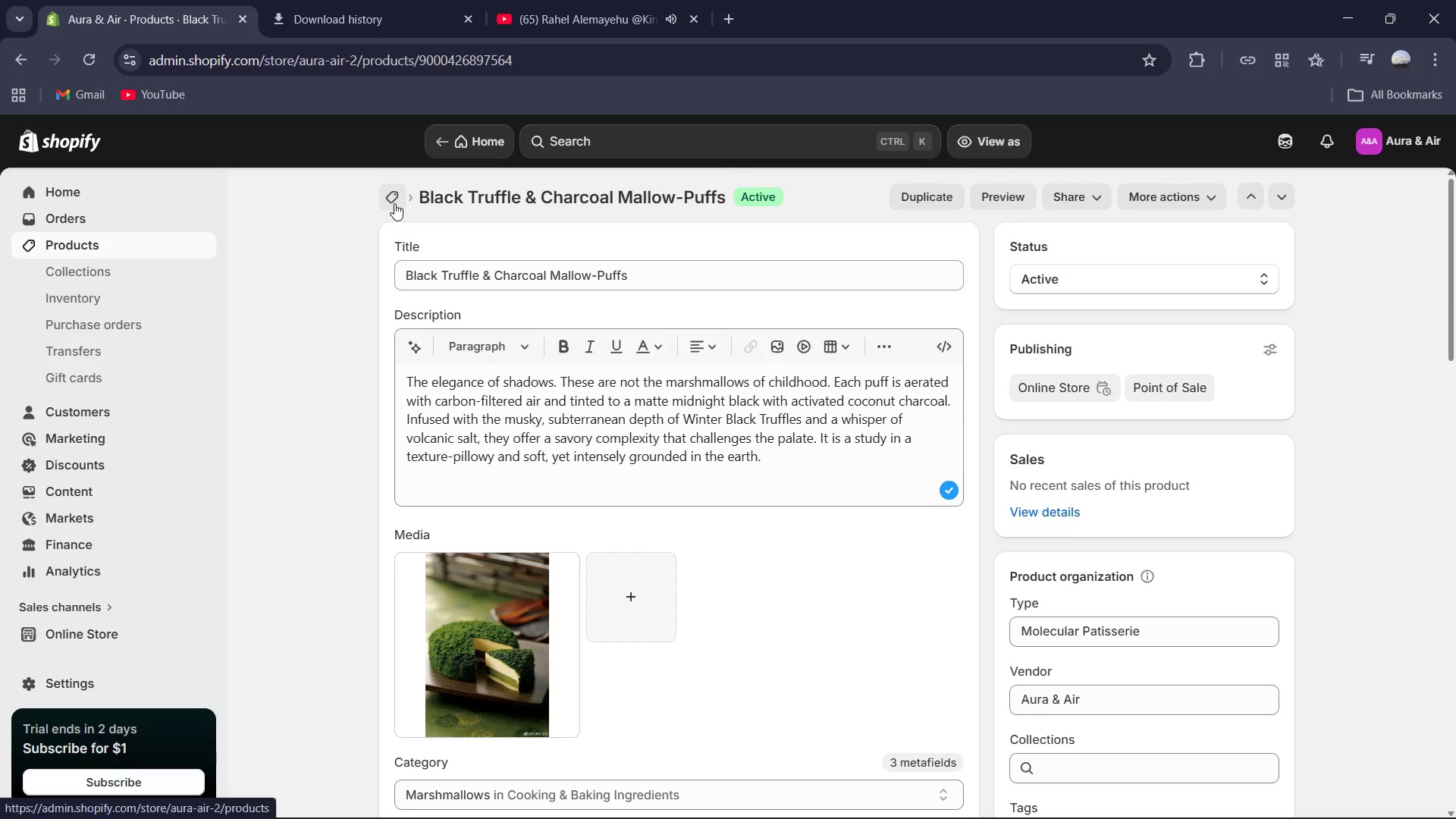 
left_click([394, 203])
 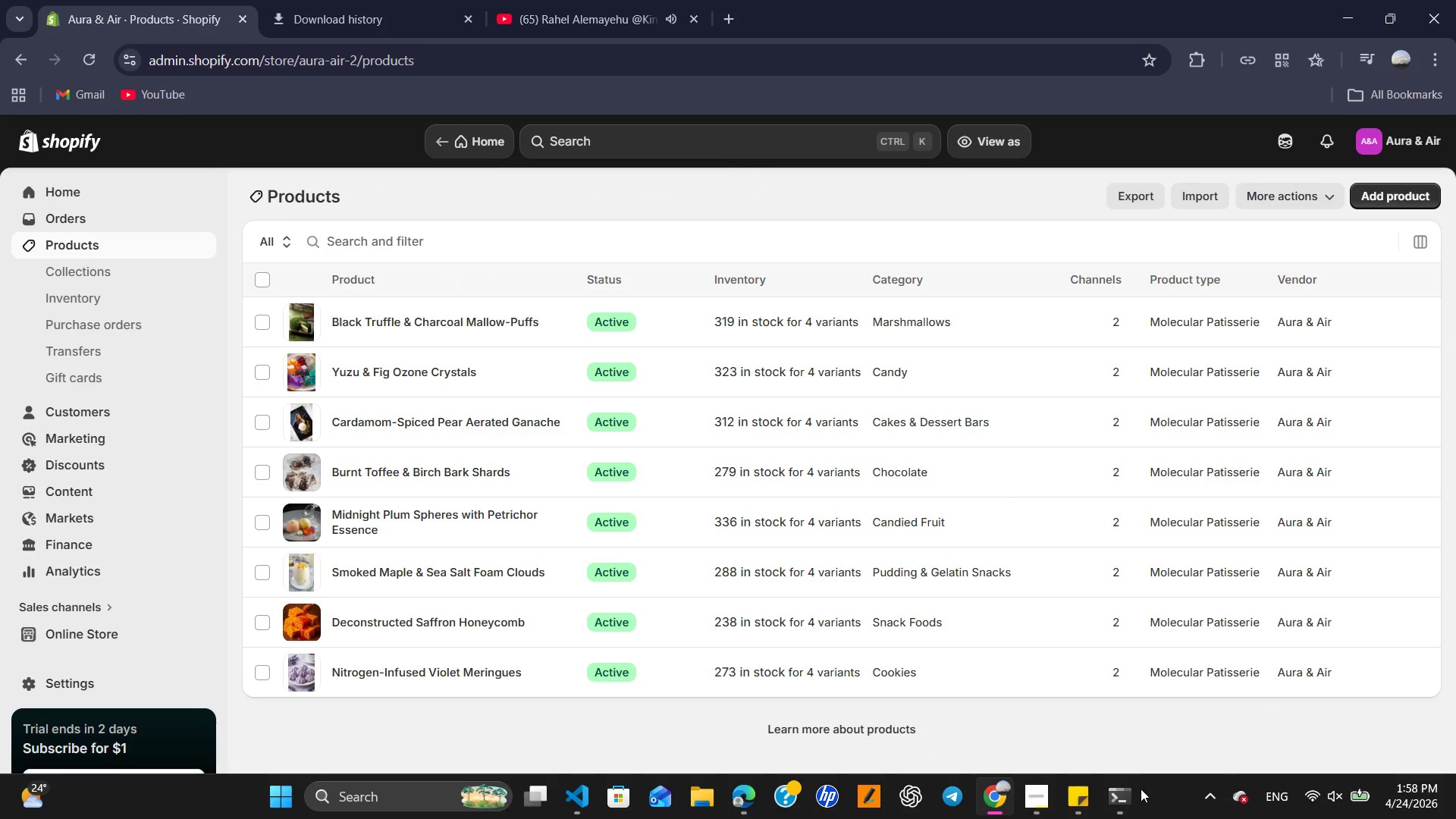 
wait(6.25)
 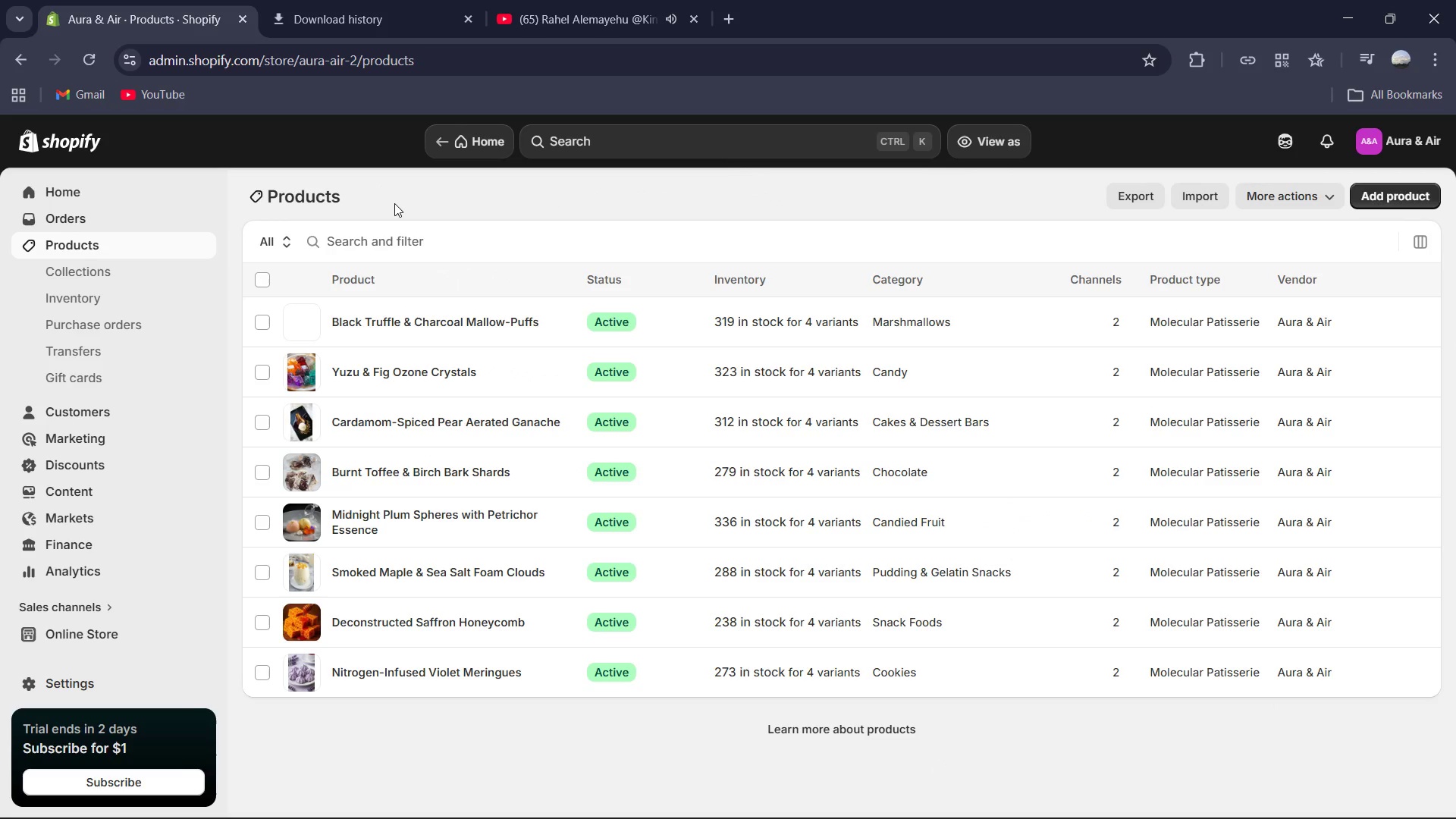 
left_click([1041, 798])